 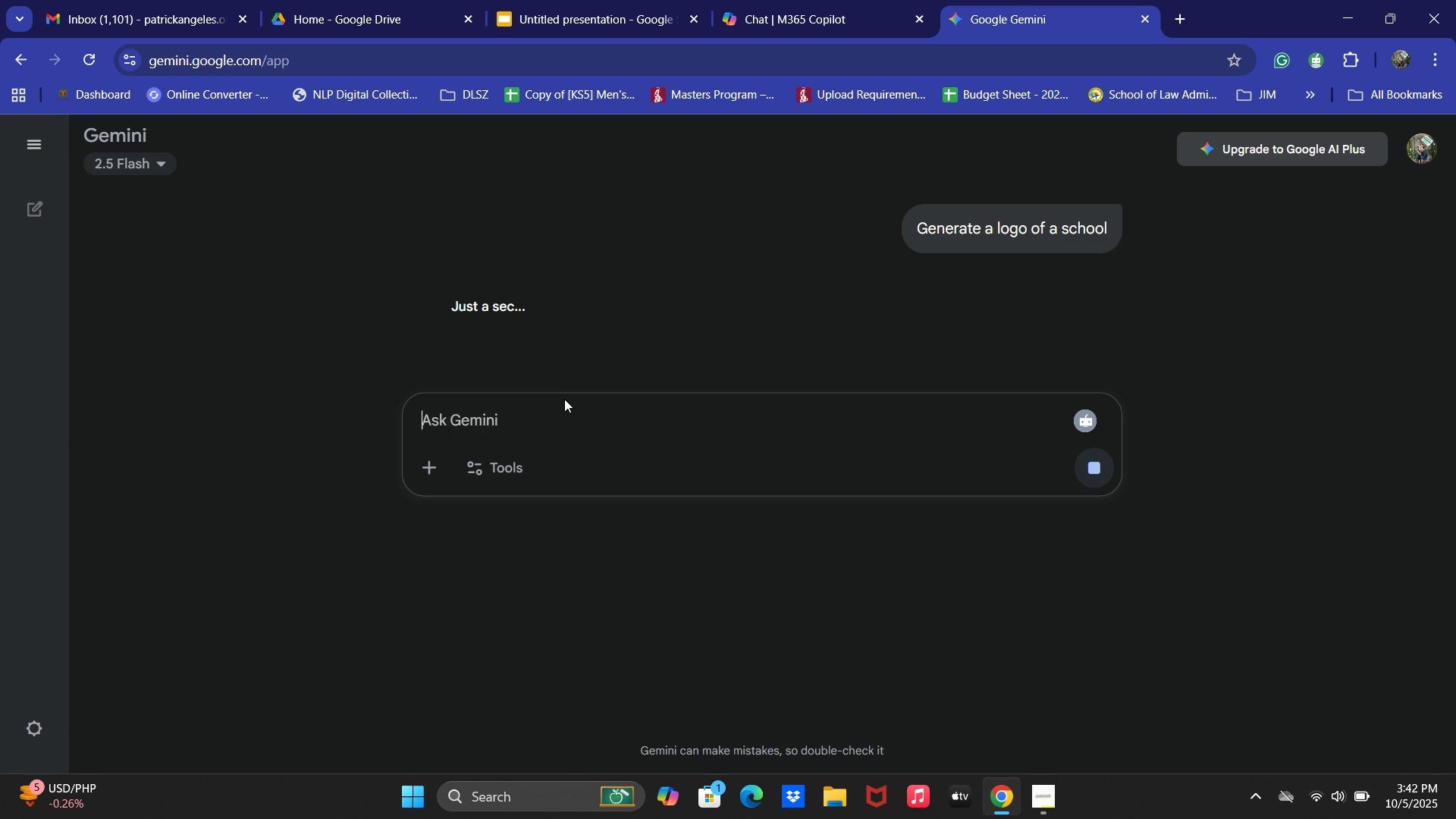 
key(Enter)
 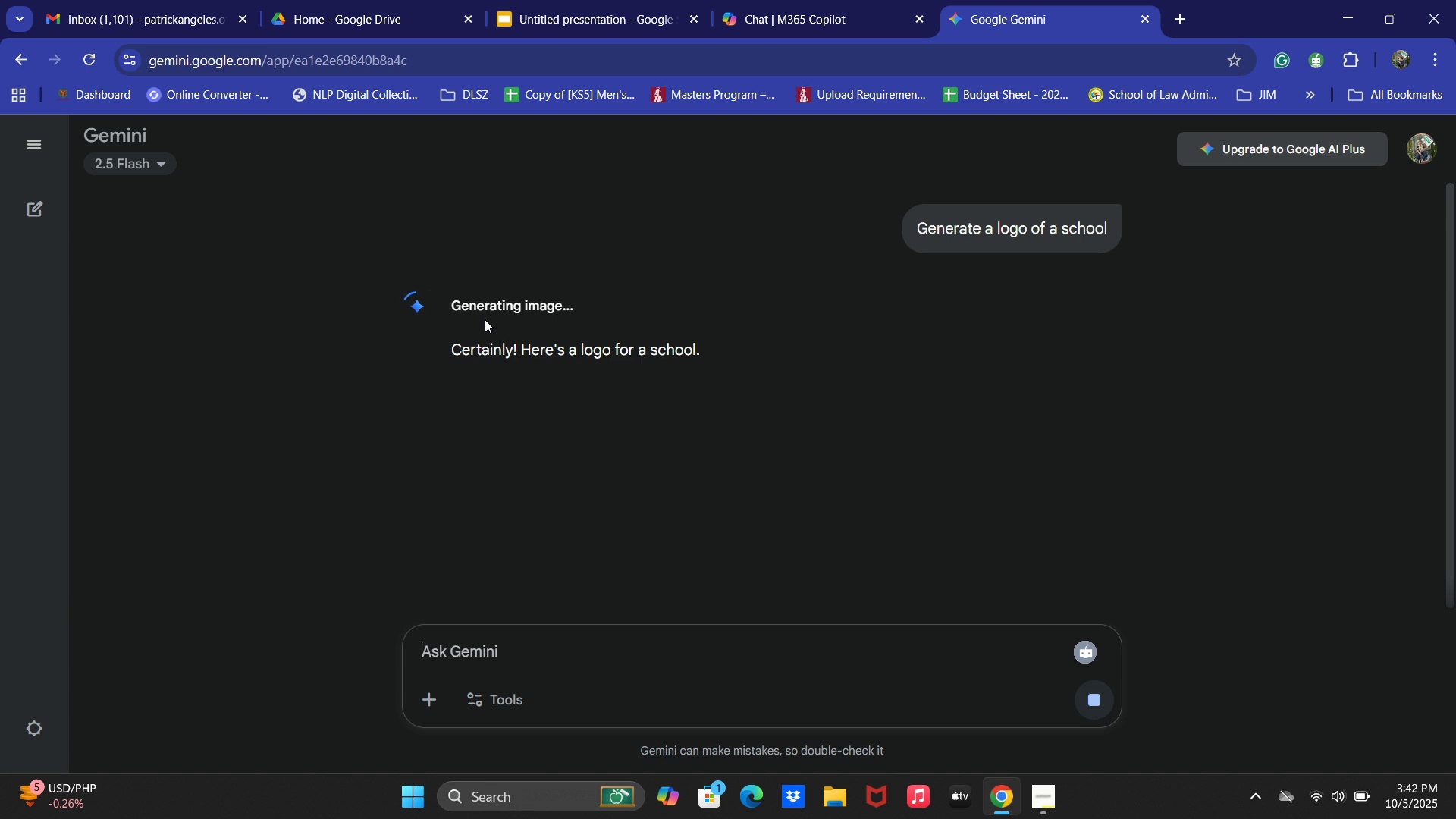 
wait(7.27)
 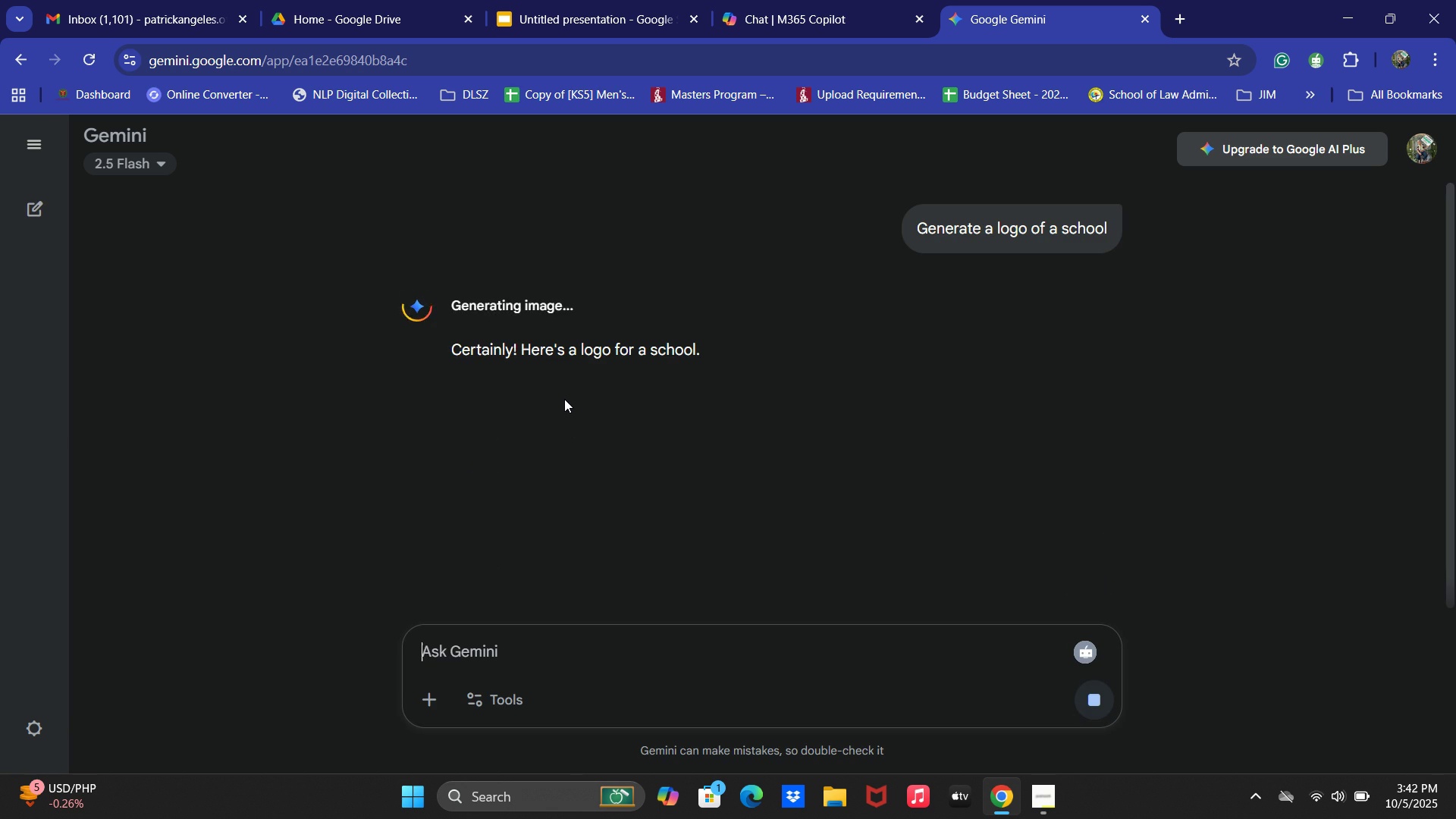 
left_click([852, 0])
 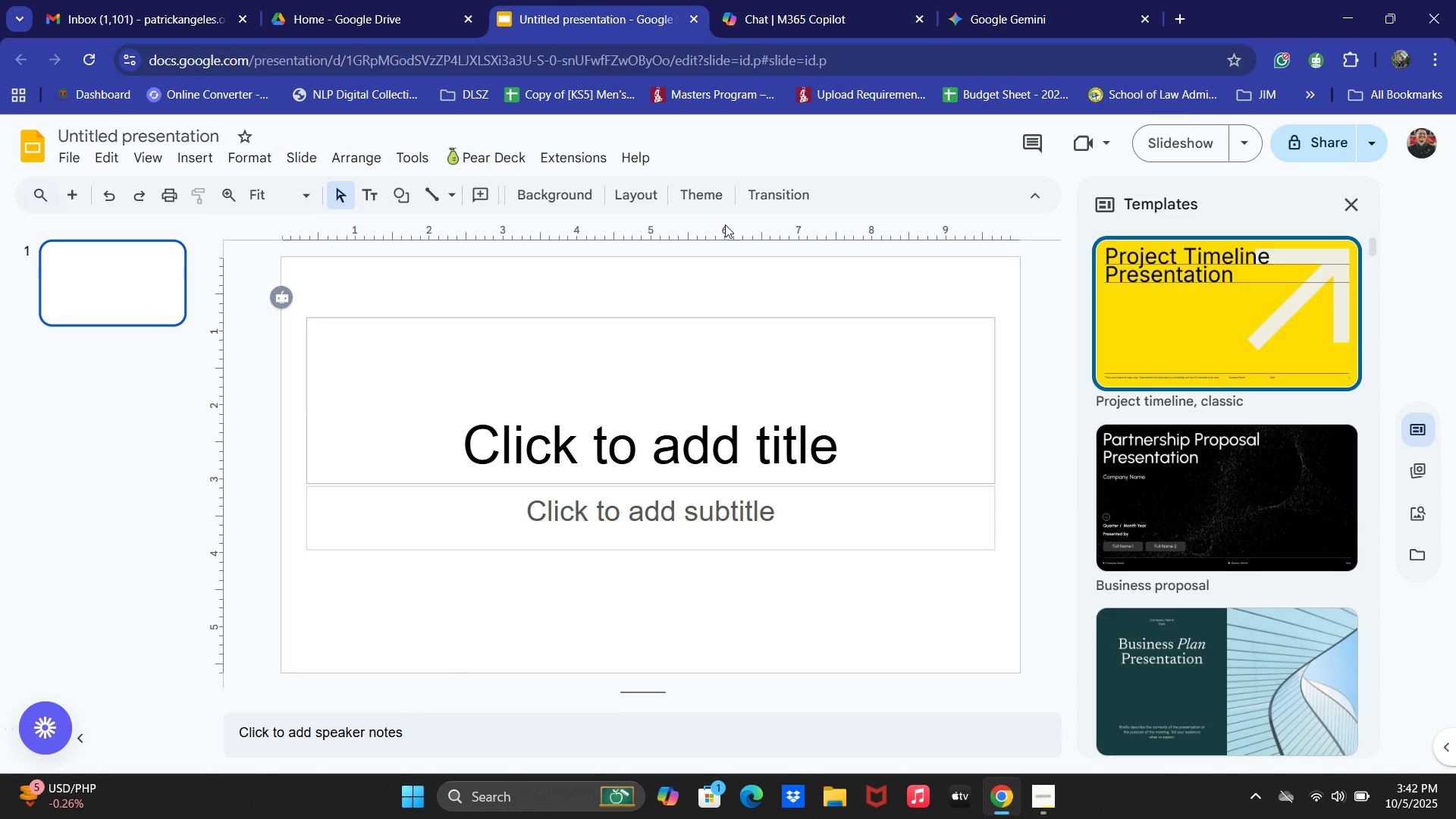 
key(Alt+AltLeft)
 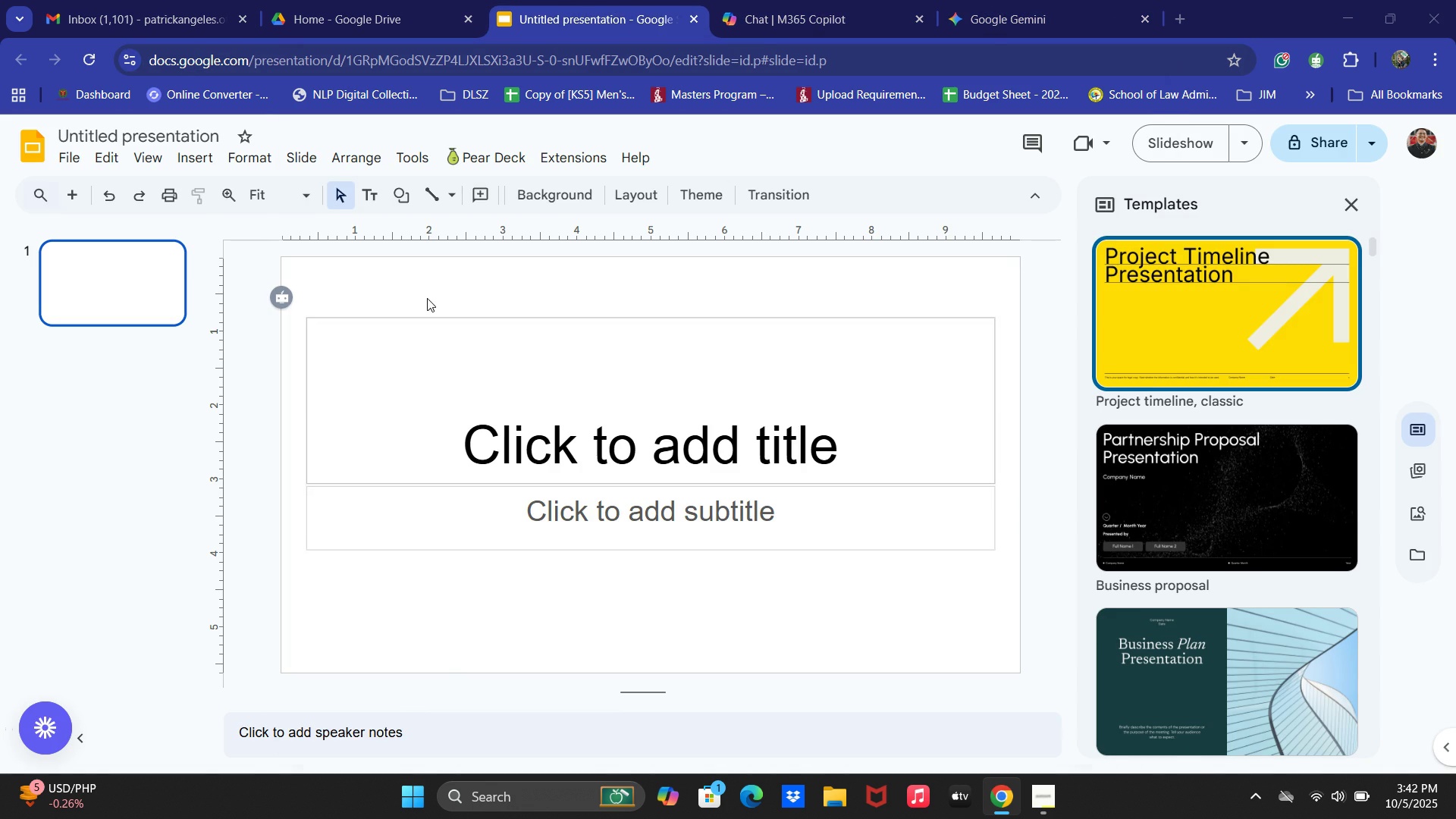 
key(Alt+Tab)